 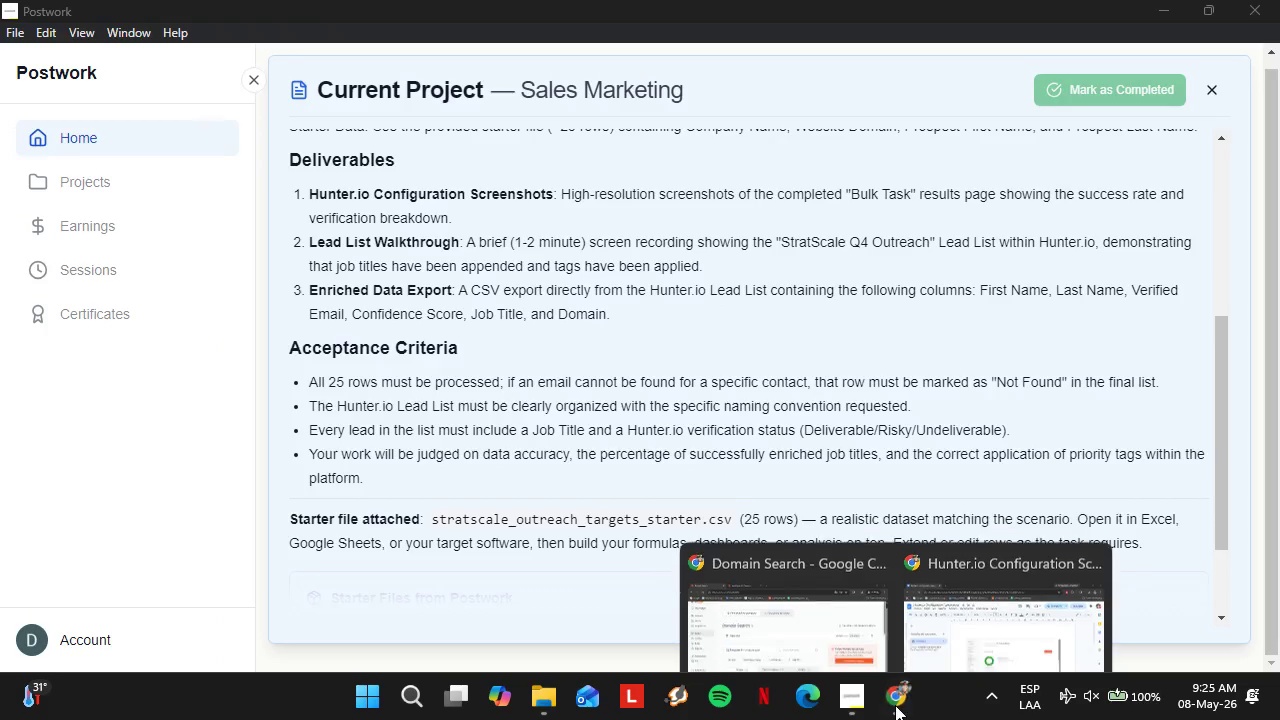 
left_click([838, 619])
 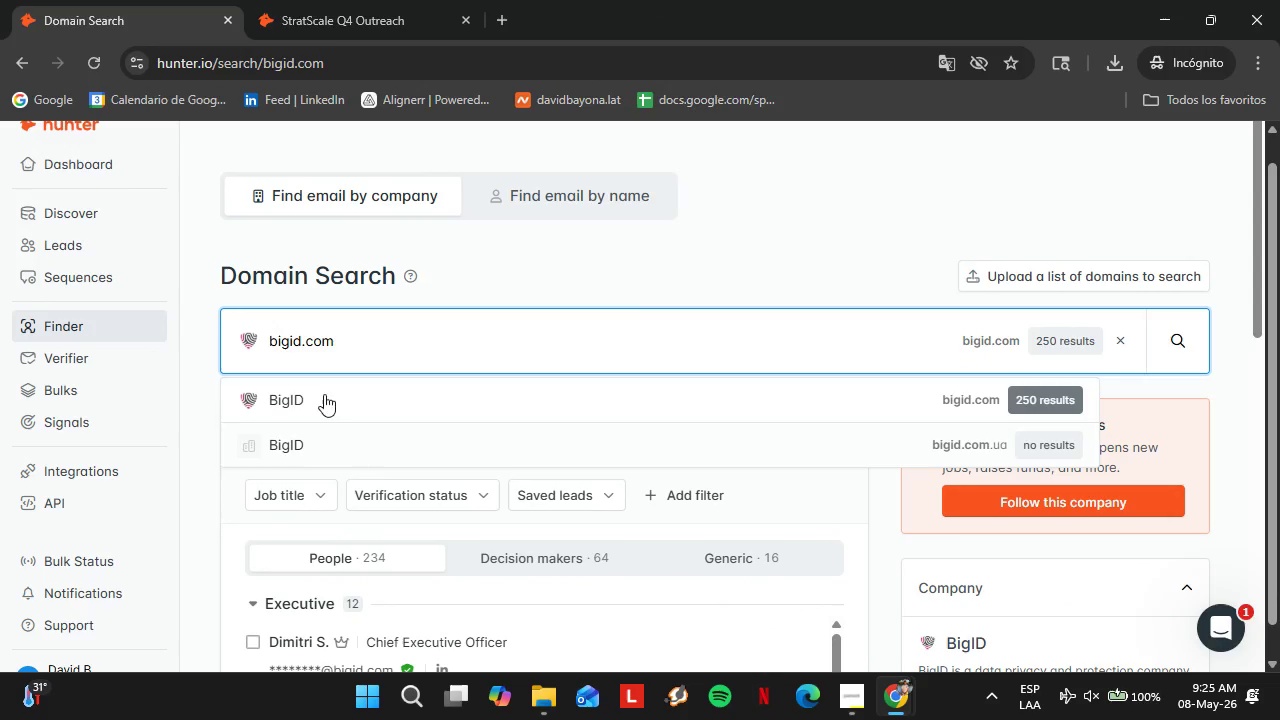 
left_click_drag(start_coordinate=[304, 382], to_coordinate=[304, 392])
 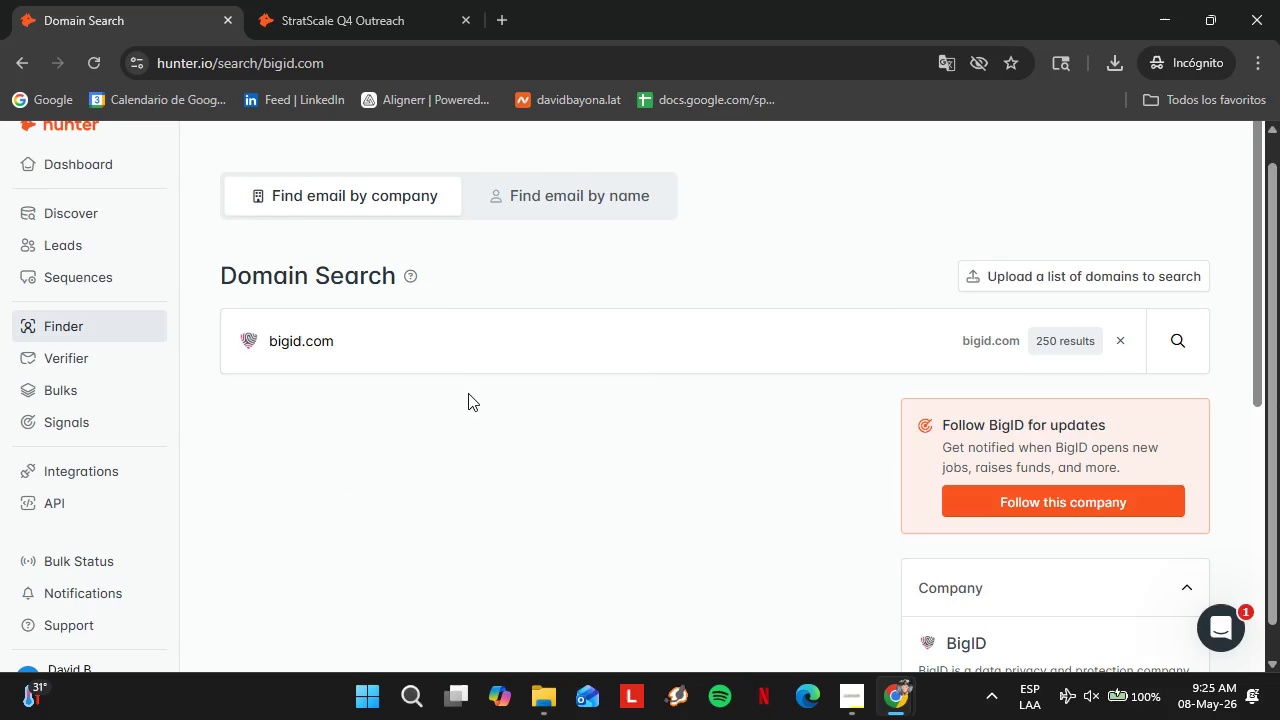 
scroll: coordinate [472, 393], scroll_direction: down, amount: 2.0
 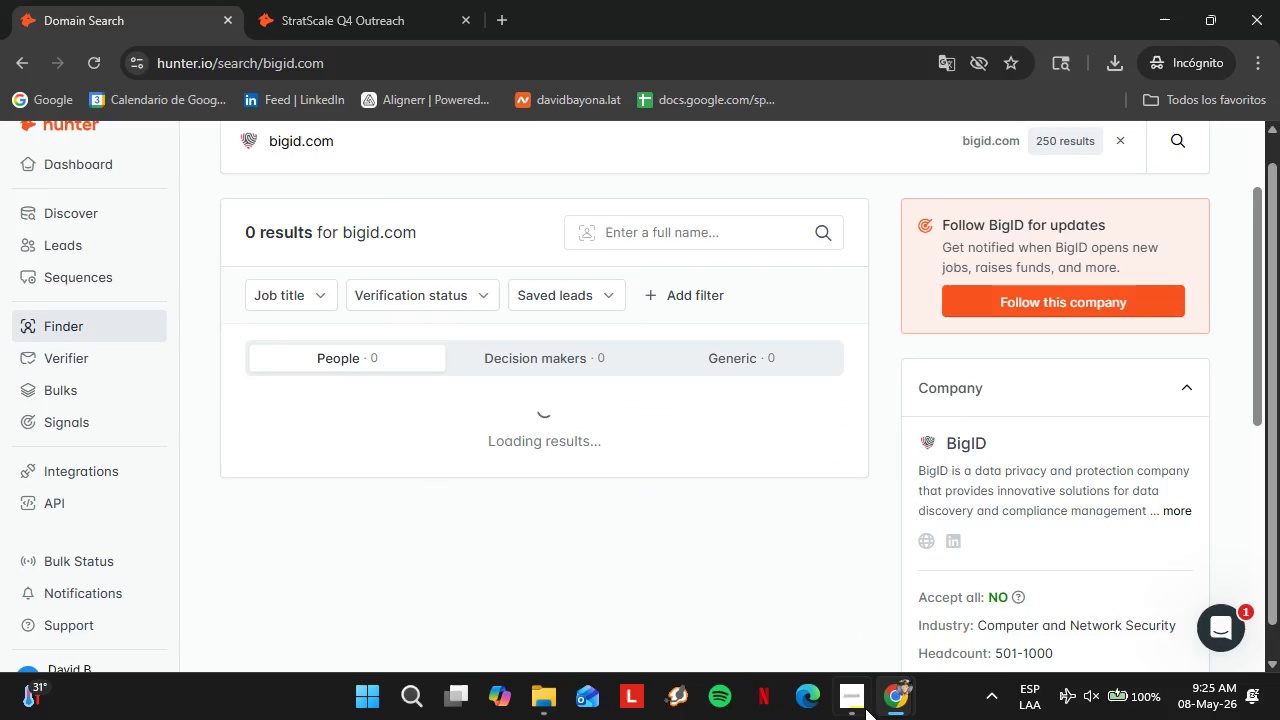 
left_click([865, 708])